 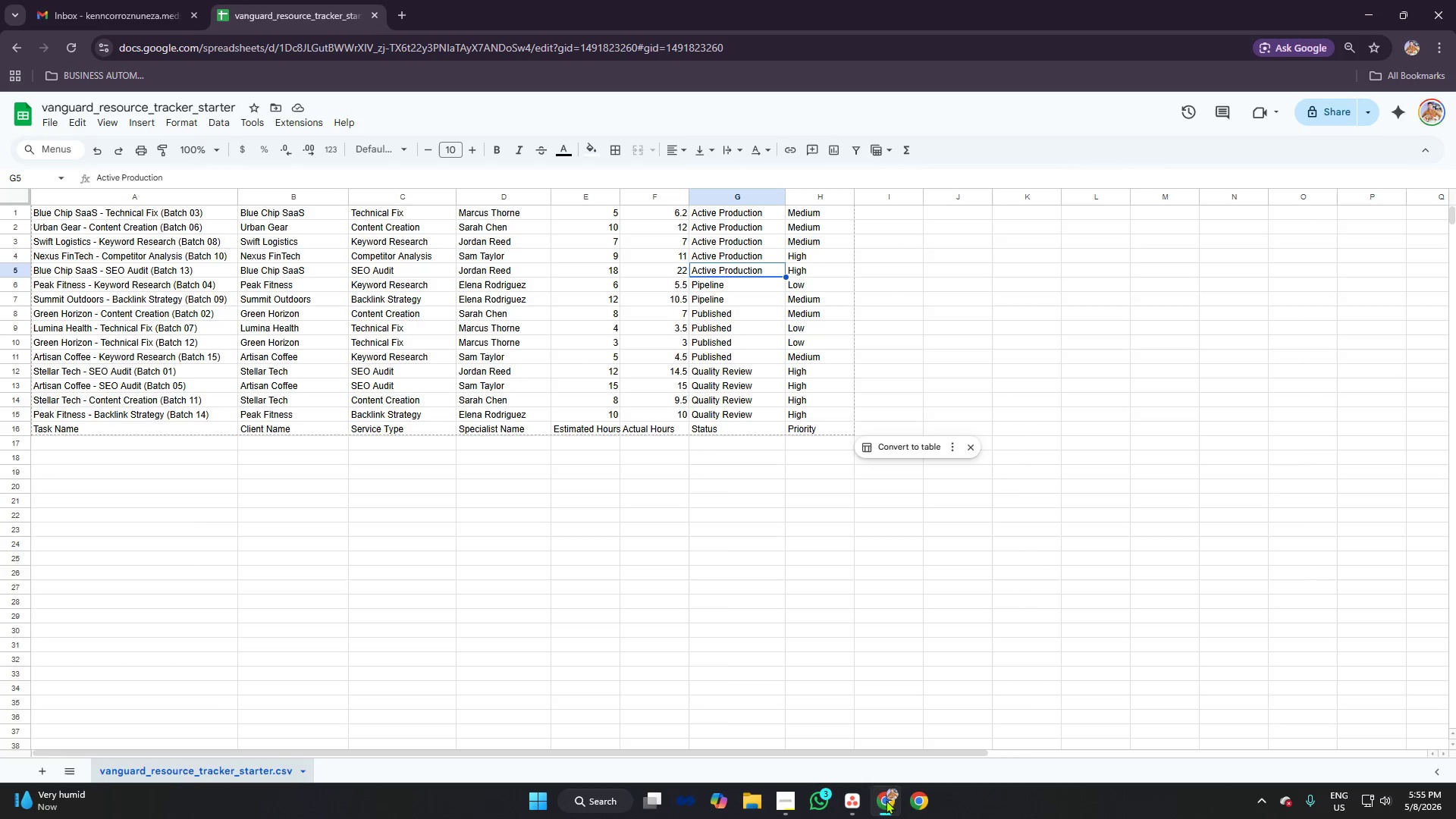 
left_click([783, 792])
 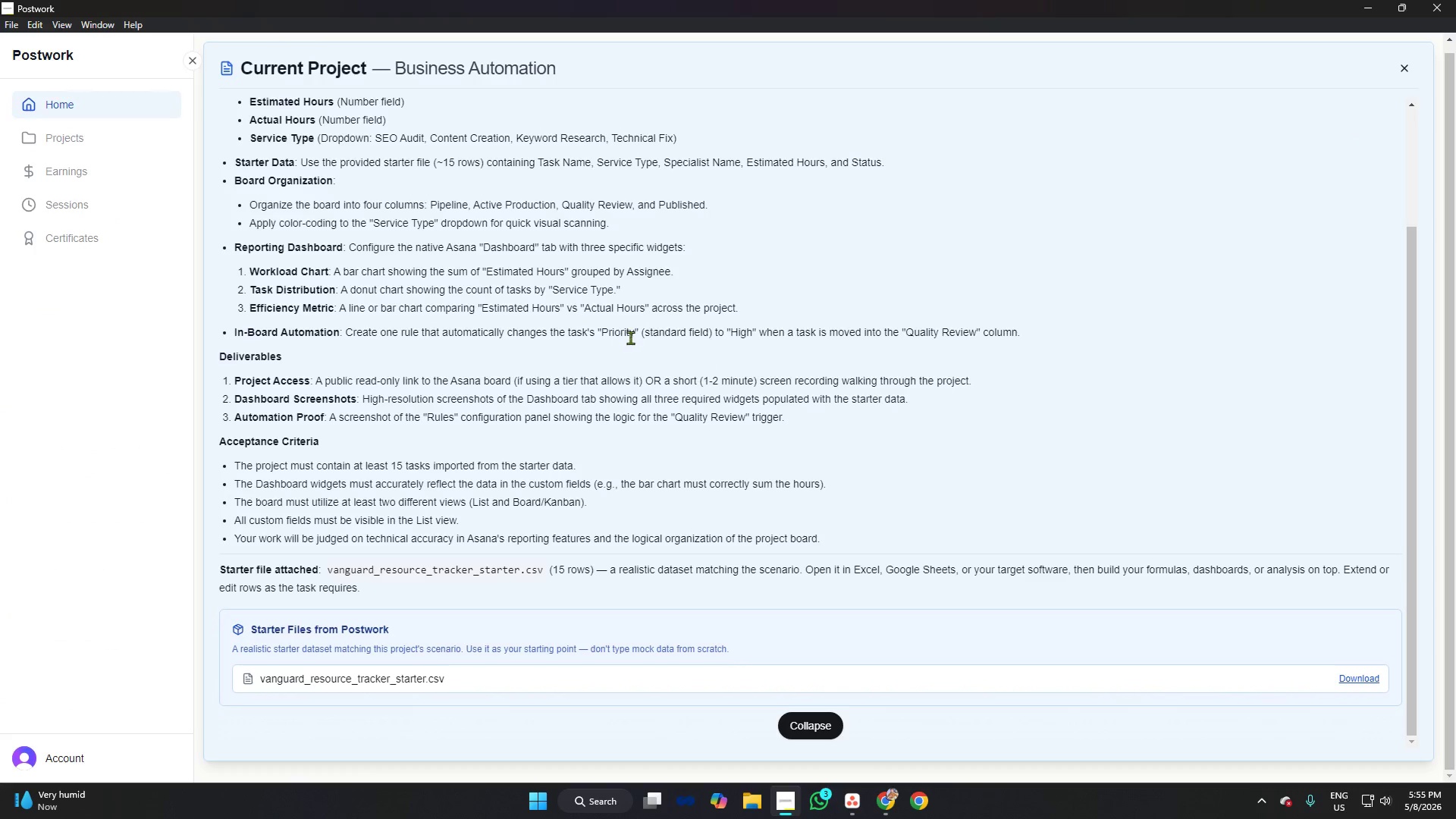 
wait(8.89)
 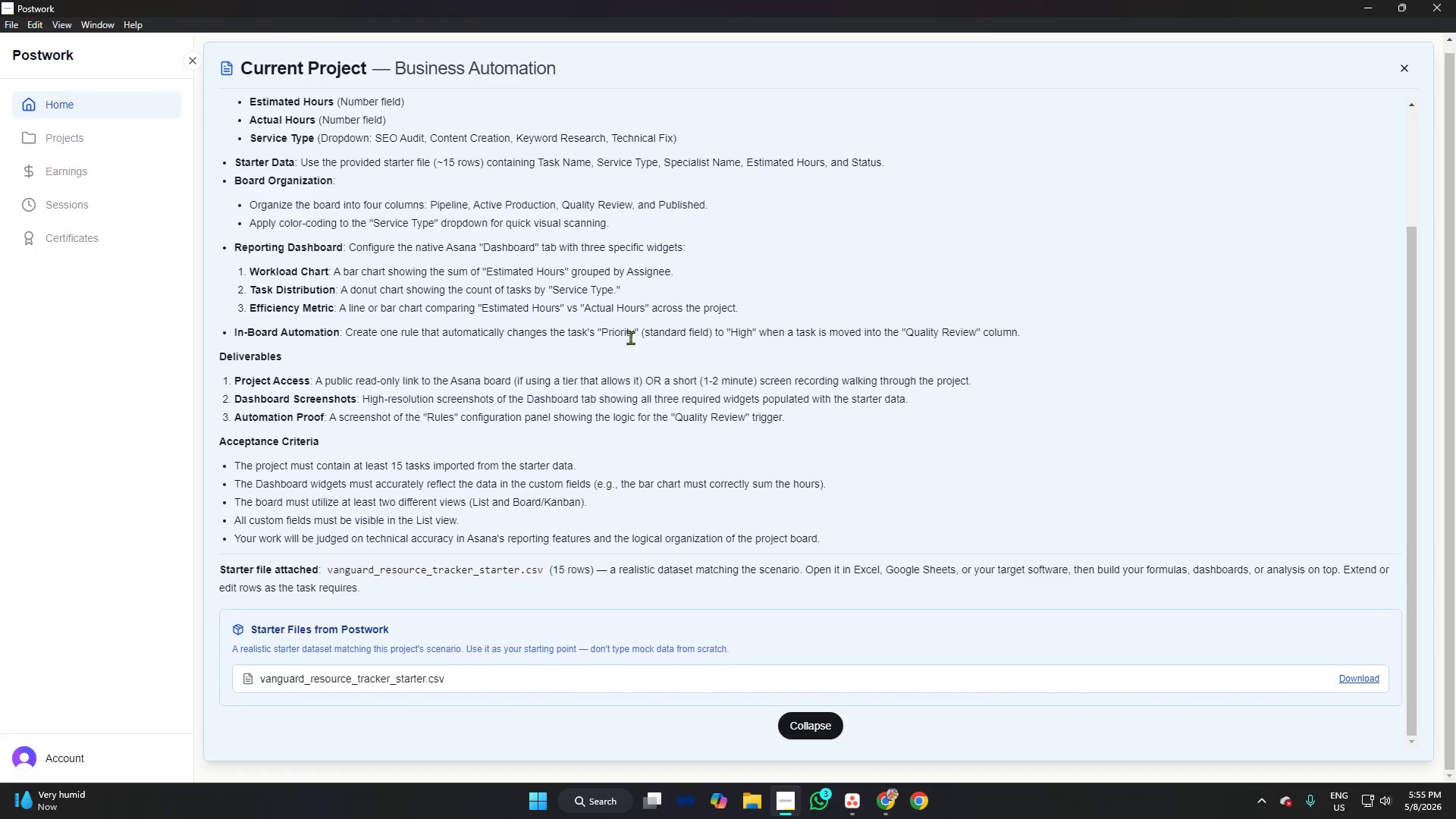 
left_click([125, 109])
 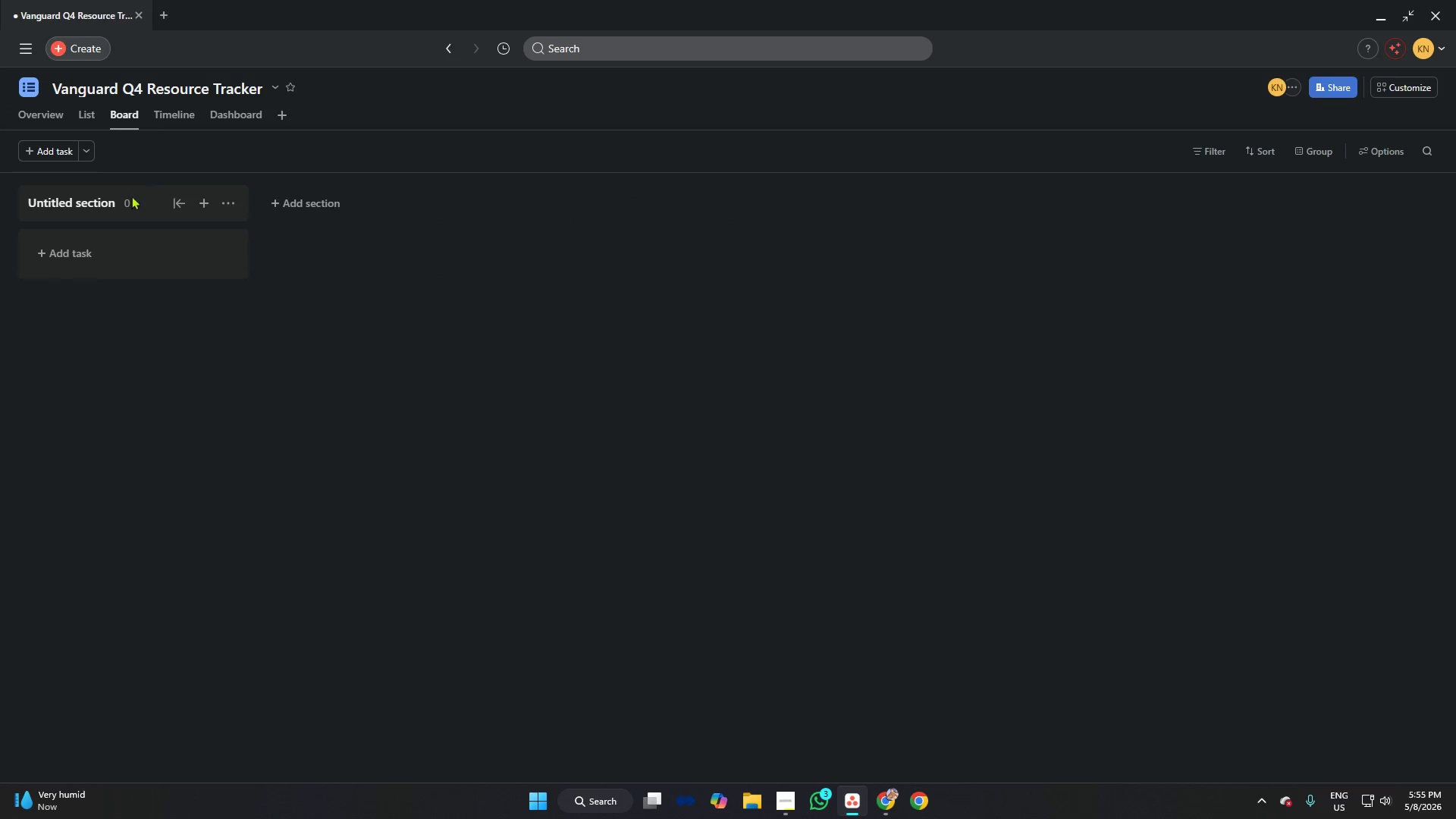 
left_click([109, 200])
 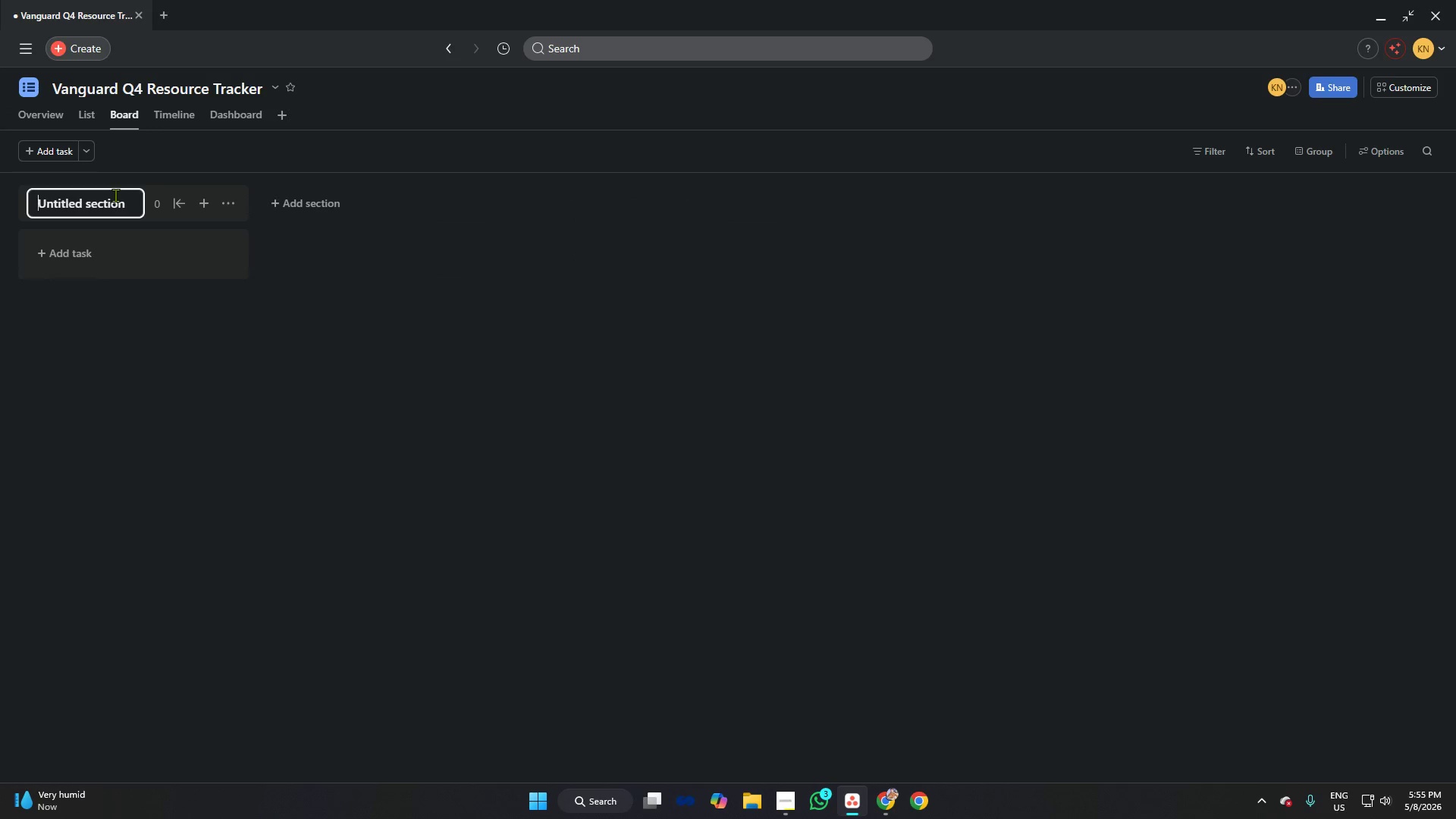 
key(Control+A)
 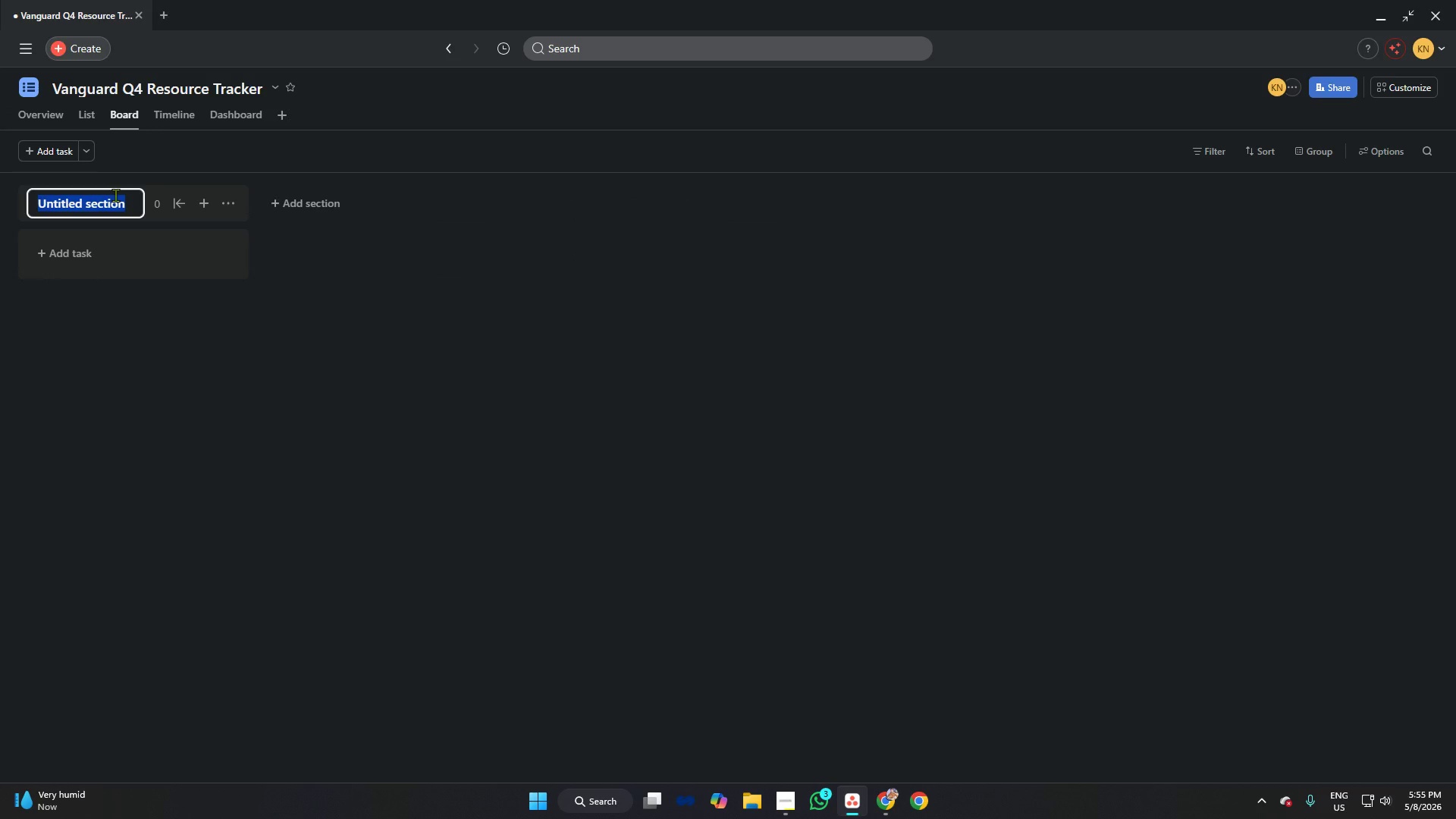 
key(Backspace)
type(Pipie)
key(Backspace)
key(Backspace)
type(eline)
 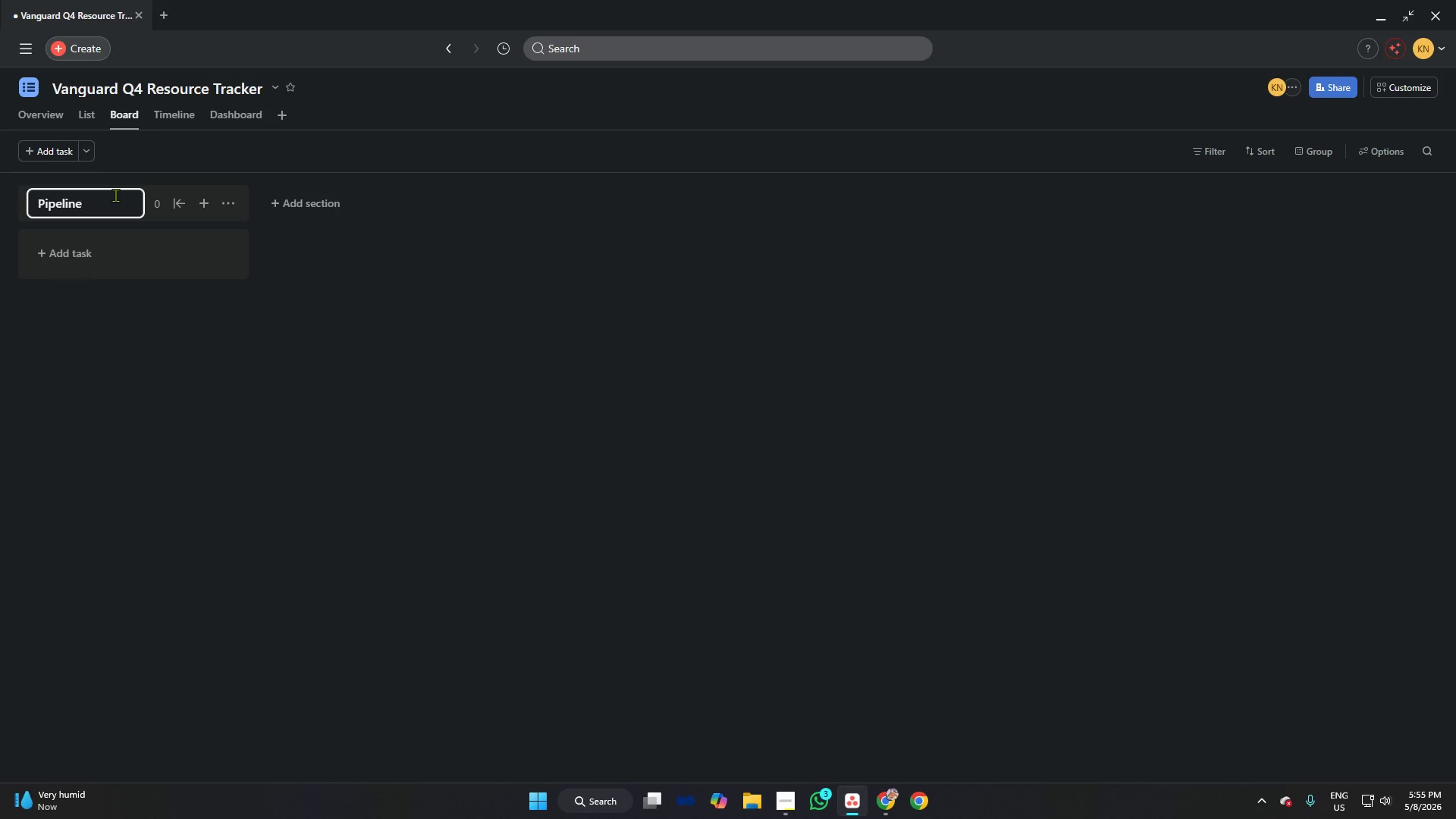 
key(Enter)
 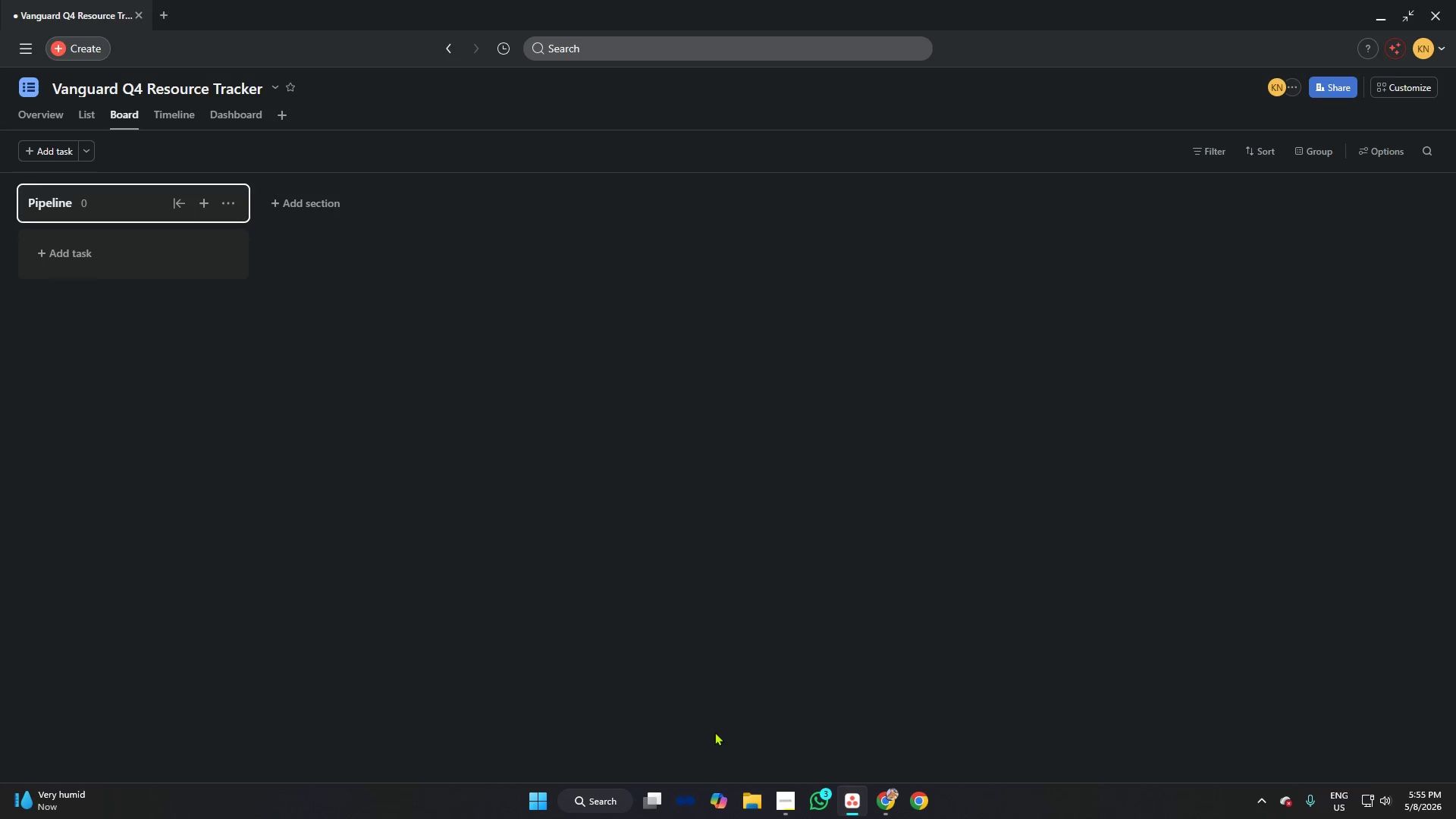 
left_click([782, 789])